 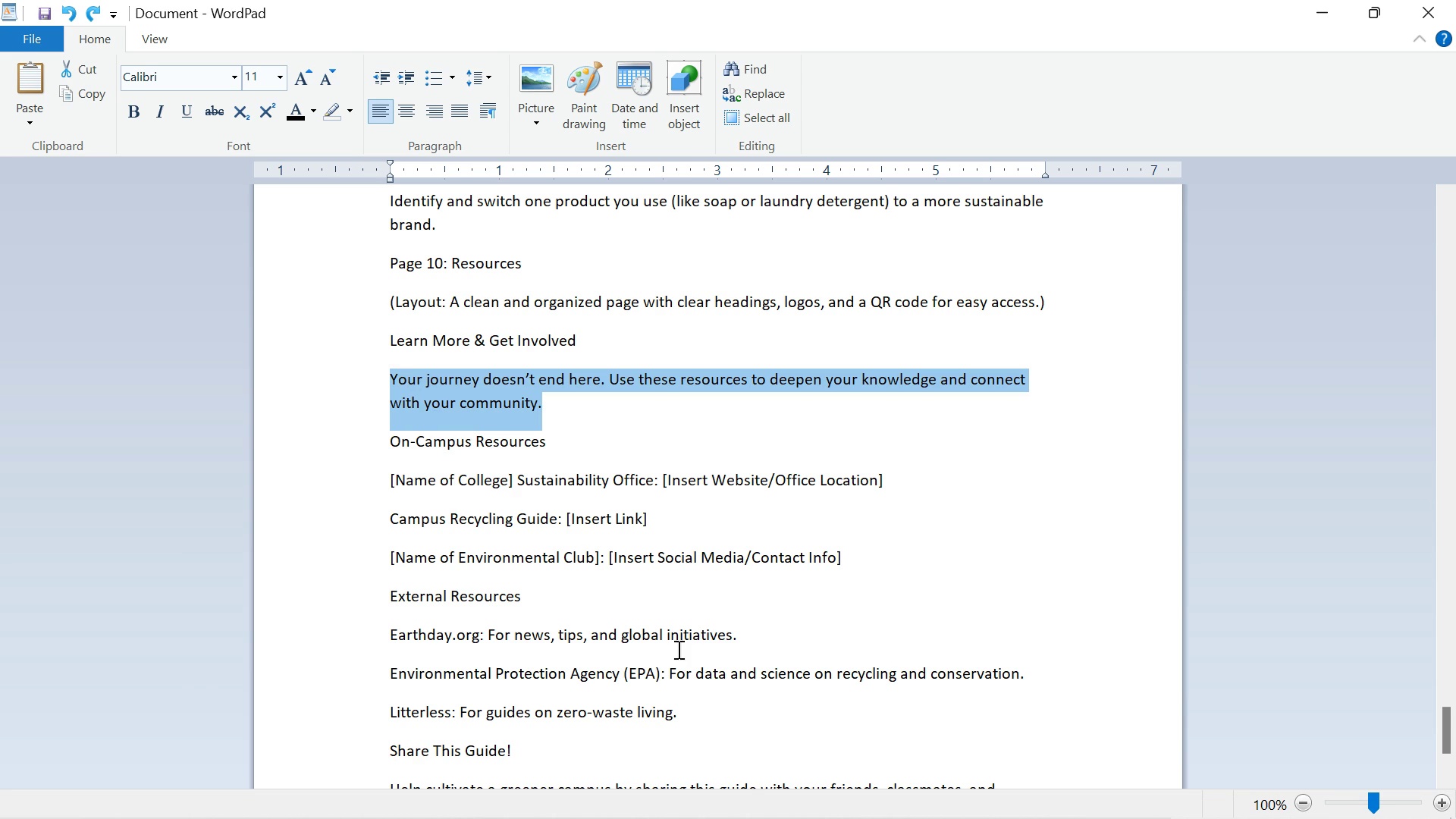 
left_click([996, 782])
 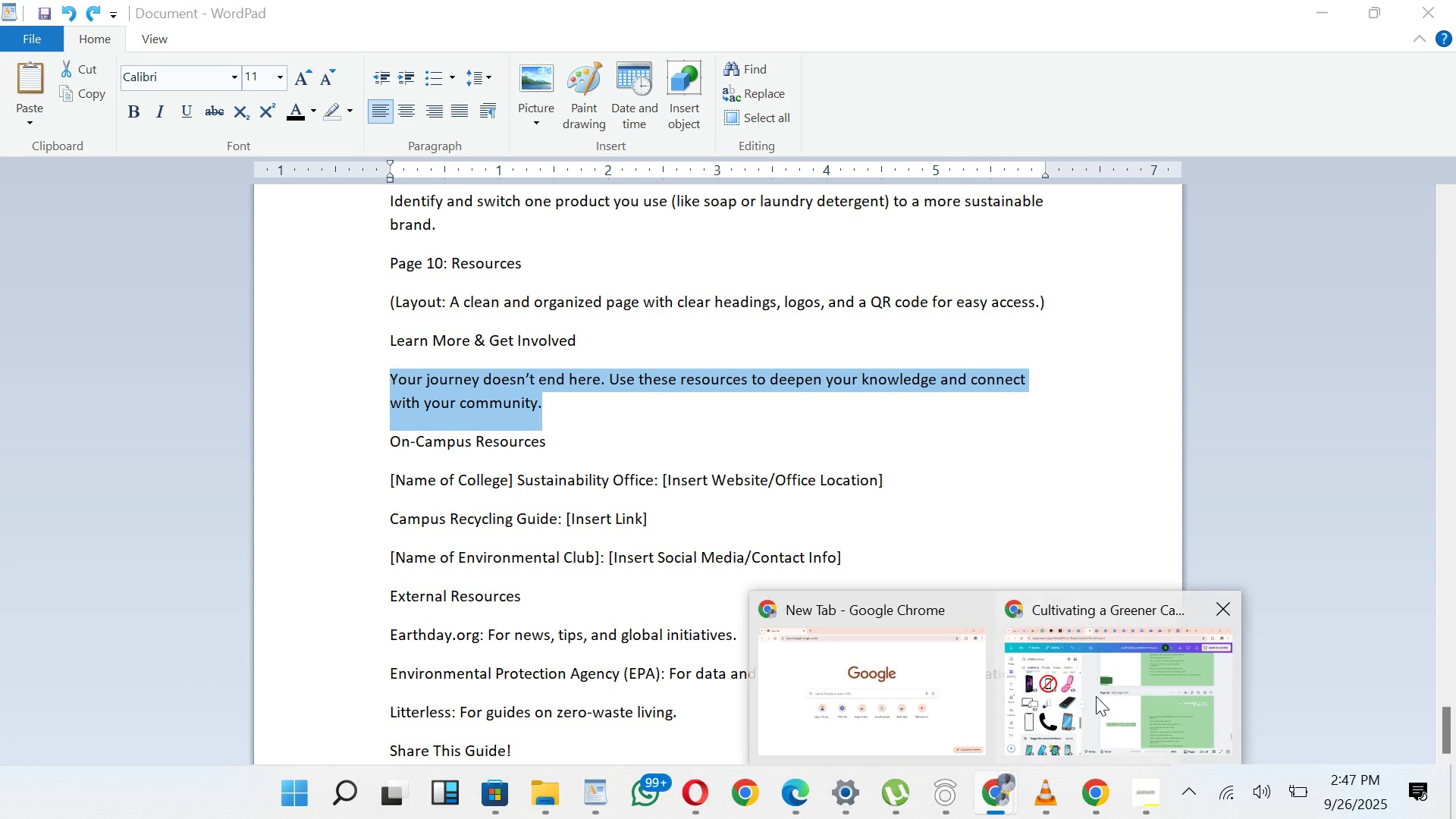 
left_click([1096, 696])
 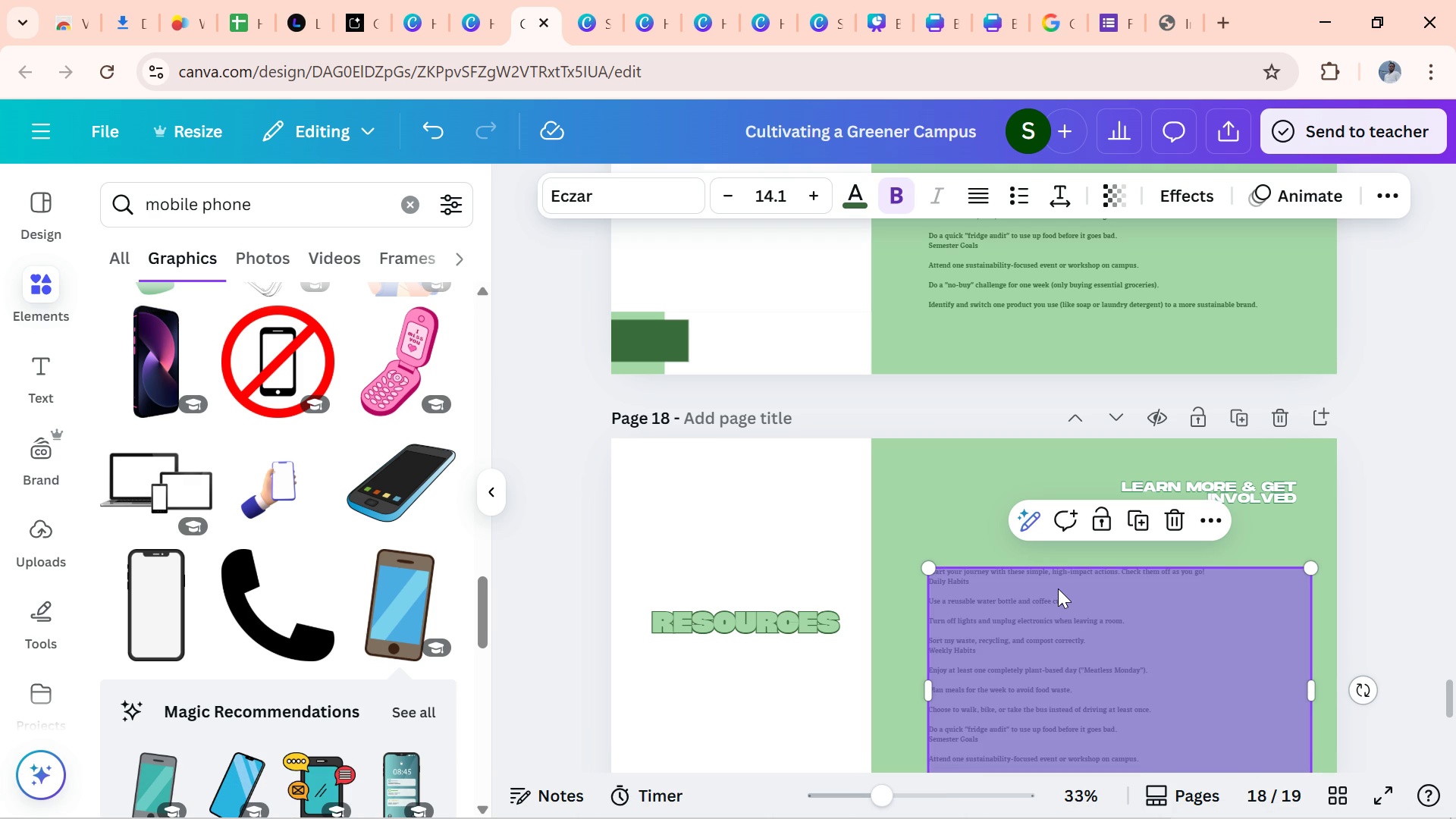 
double_click([1058, 588])
 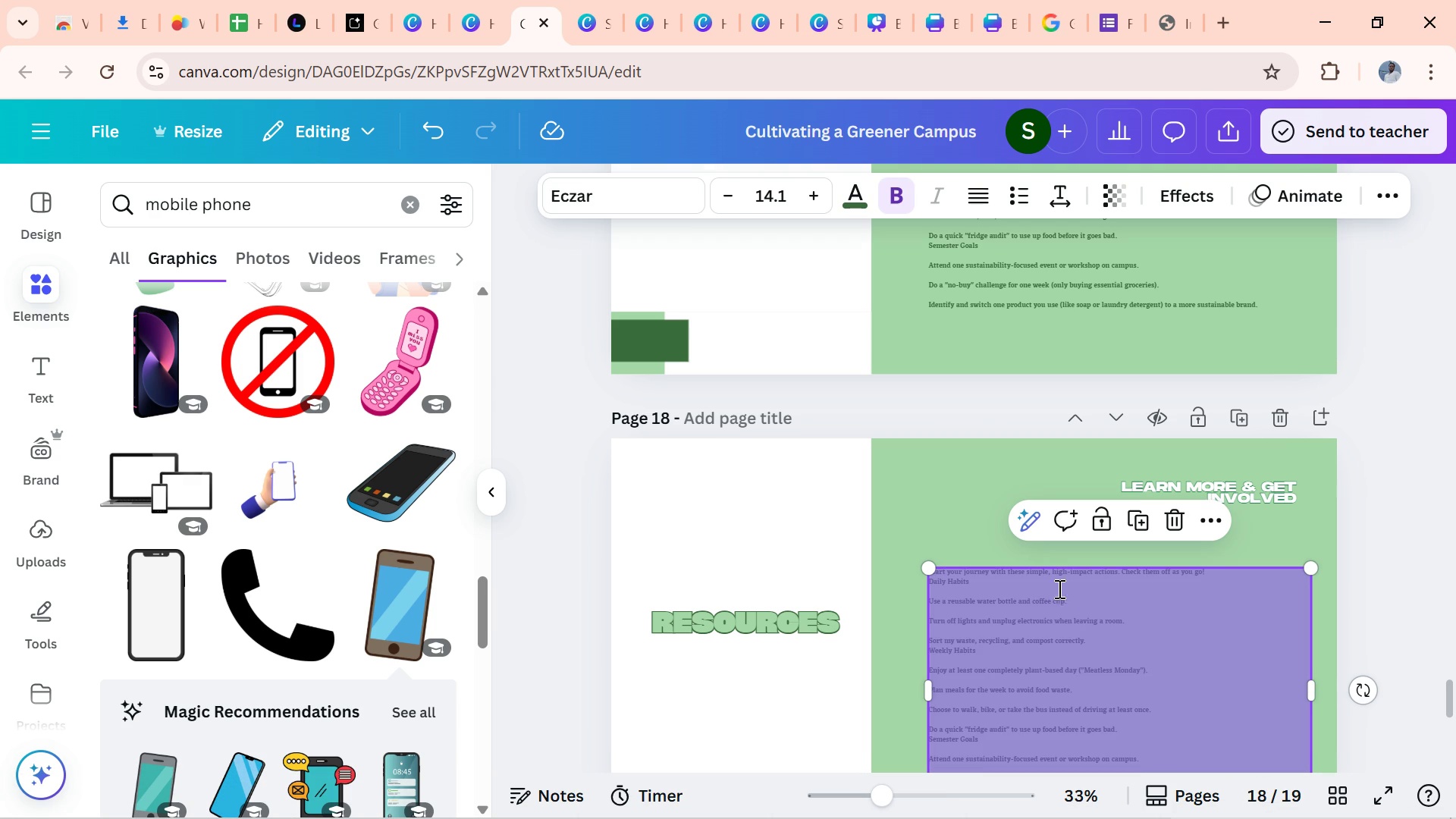 
left_click([1058, 588])
 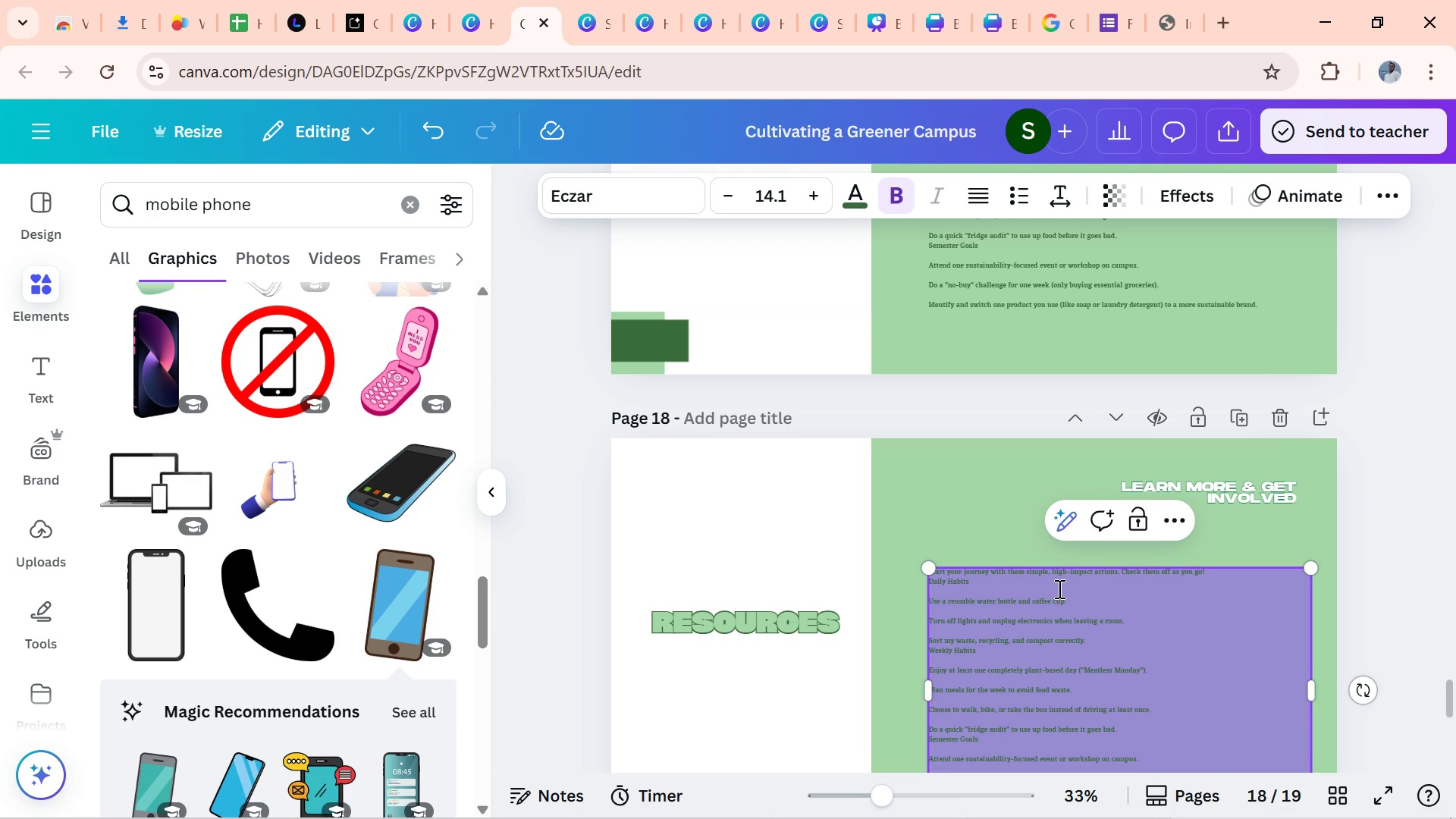 
double_click([1058, 588])